 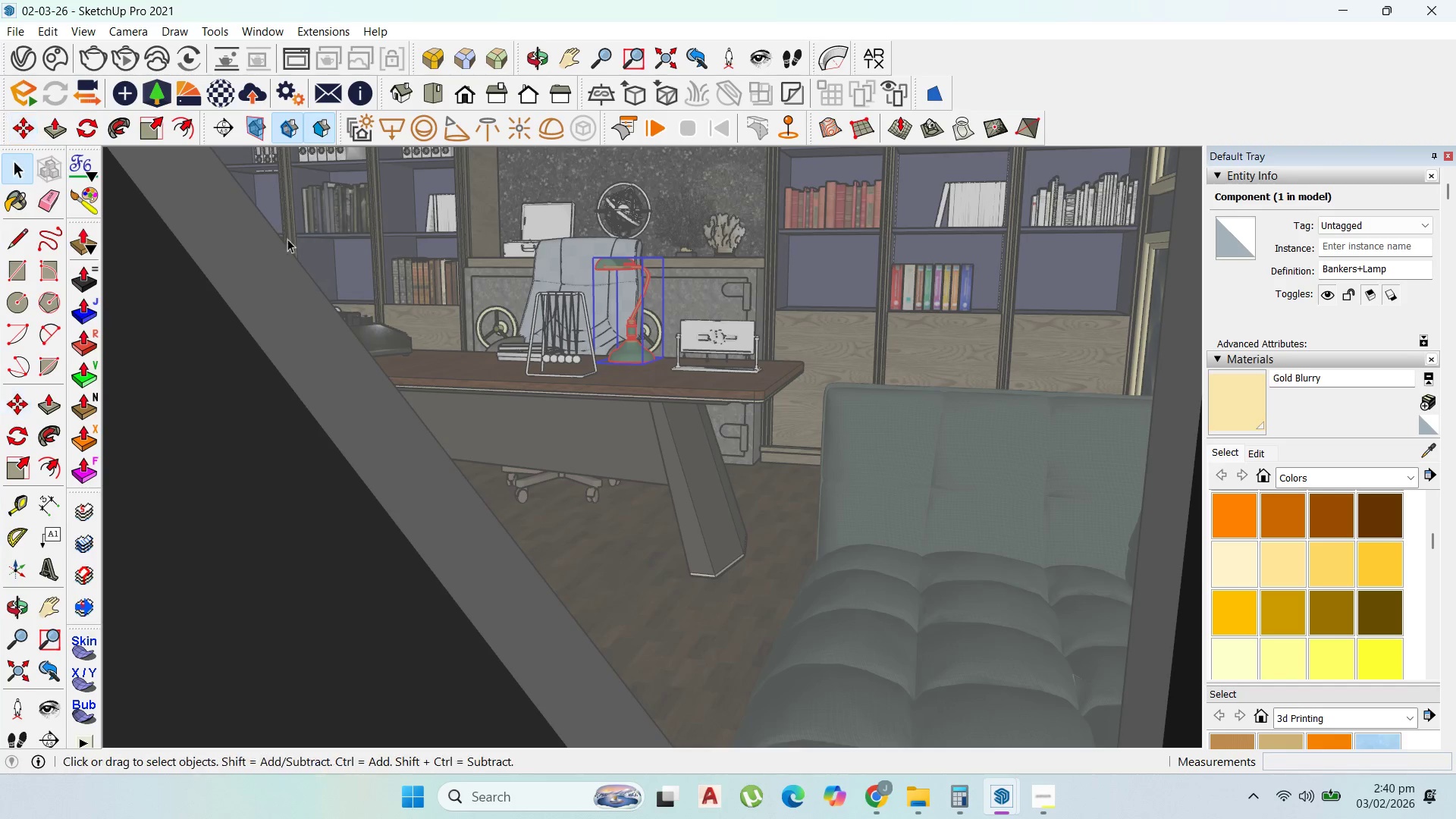 
scroll: coordinate [687, 222], scroll_direction: up, amount: 41.0
 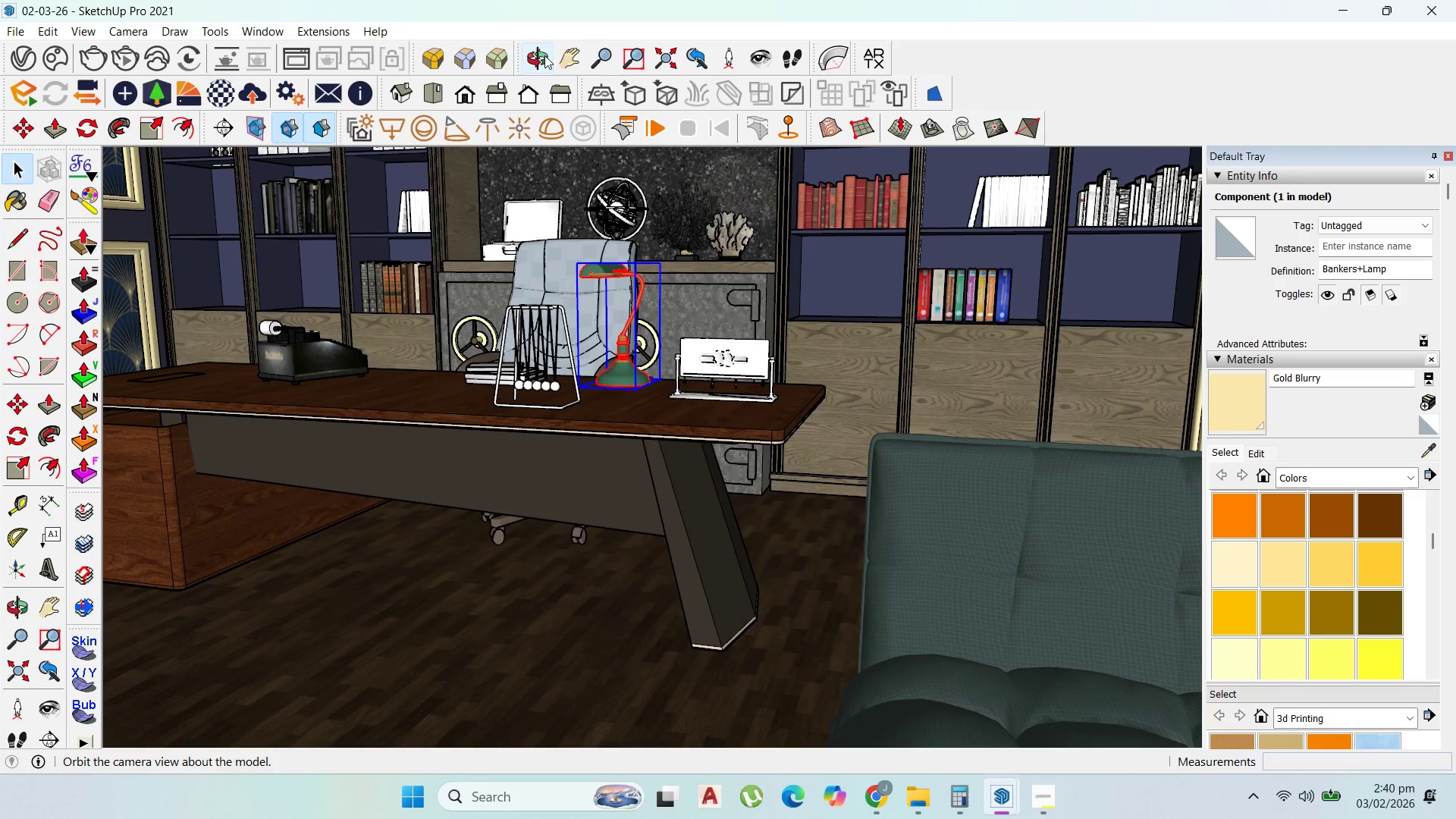 
left_click([562, 56])
 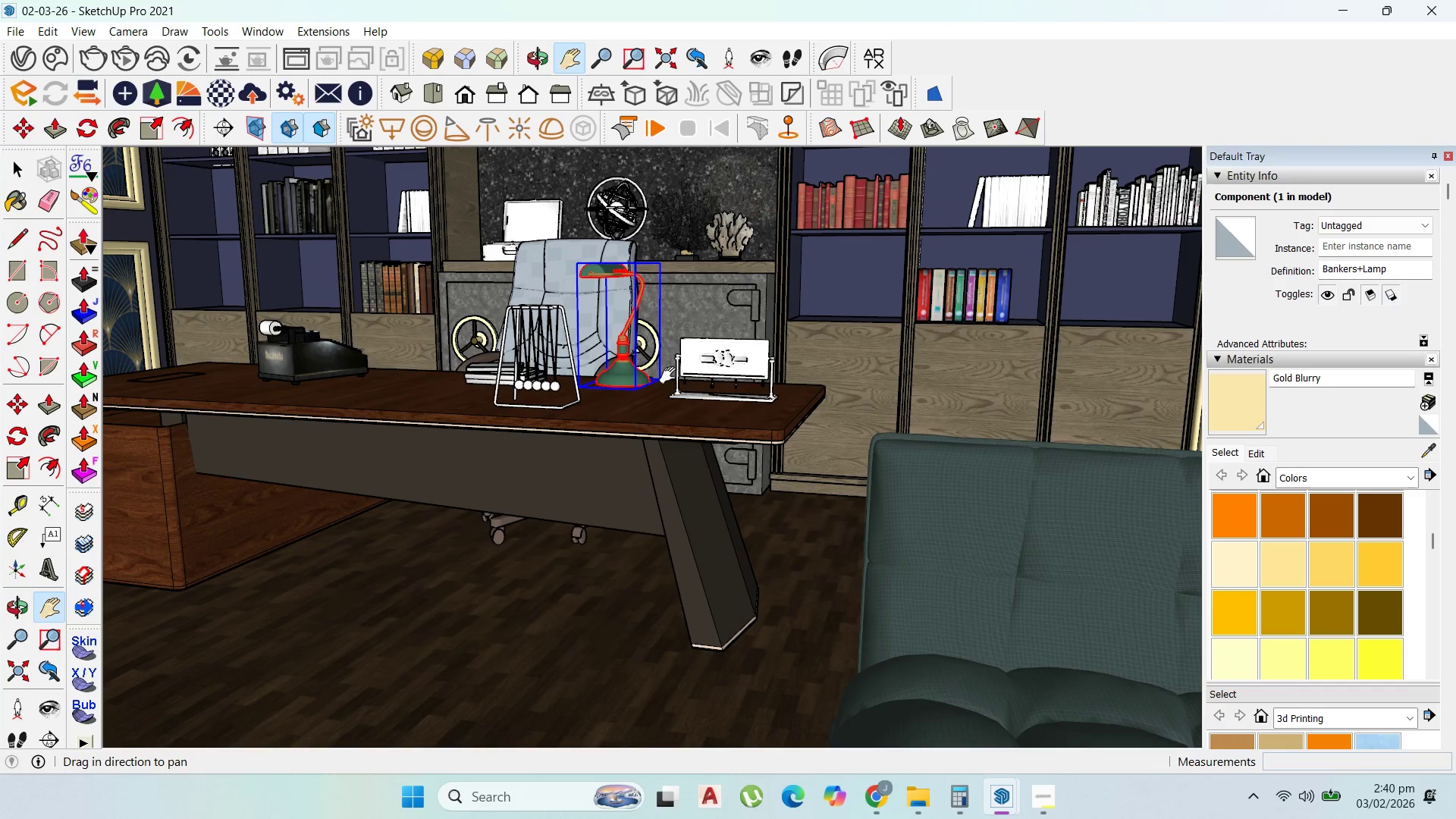 
left_click_drag(start_coordinate=[670, 376], to_coordinate=[782, 413])
 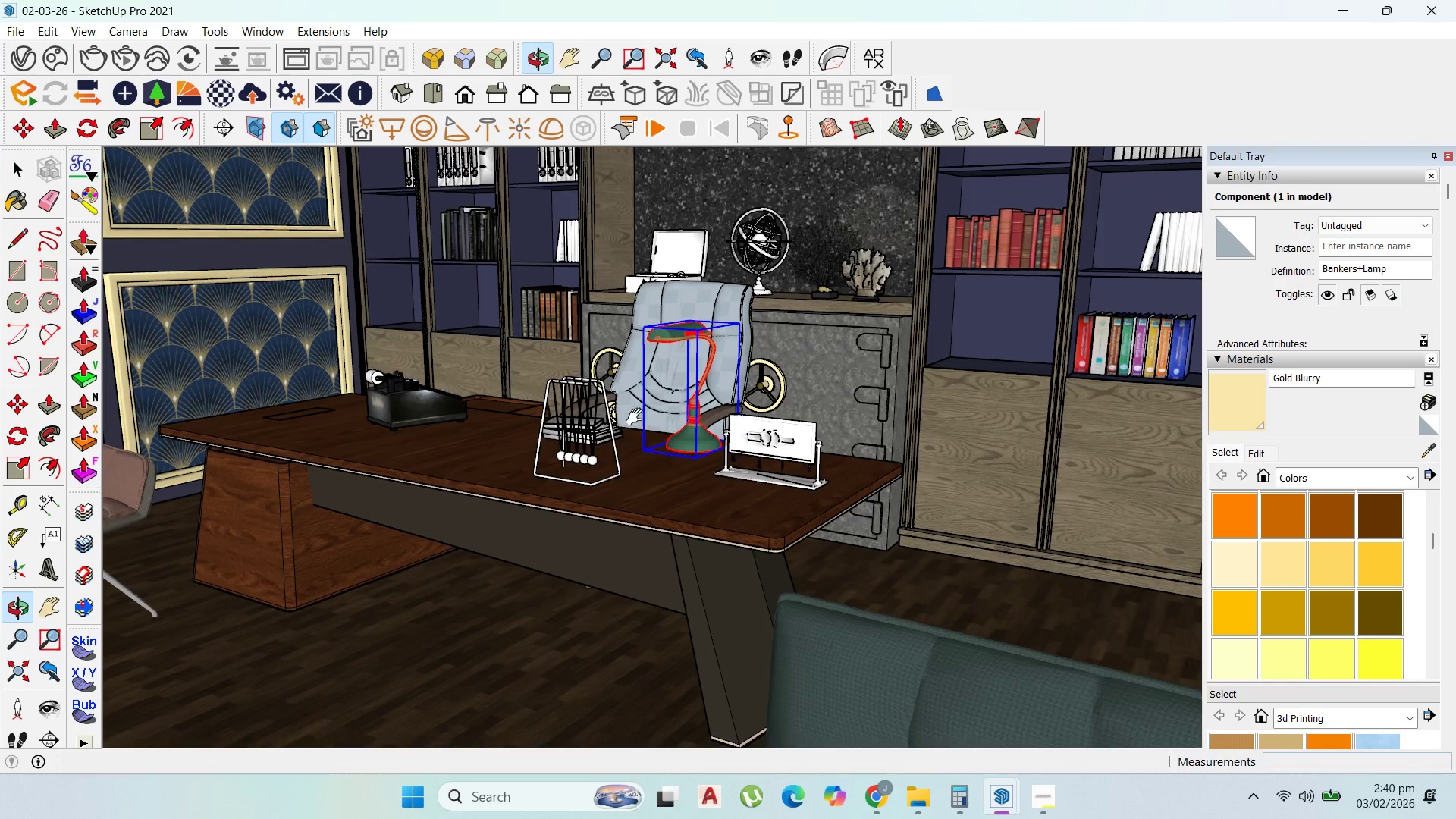 
left_click_drag(start_coordinate=[638, 410], to_coordinate=[738, 411])
 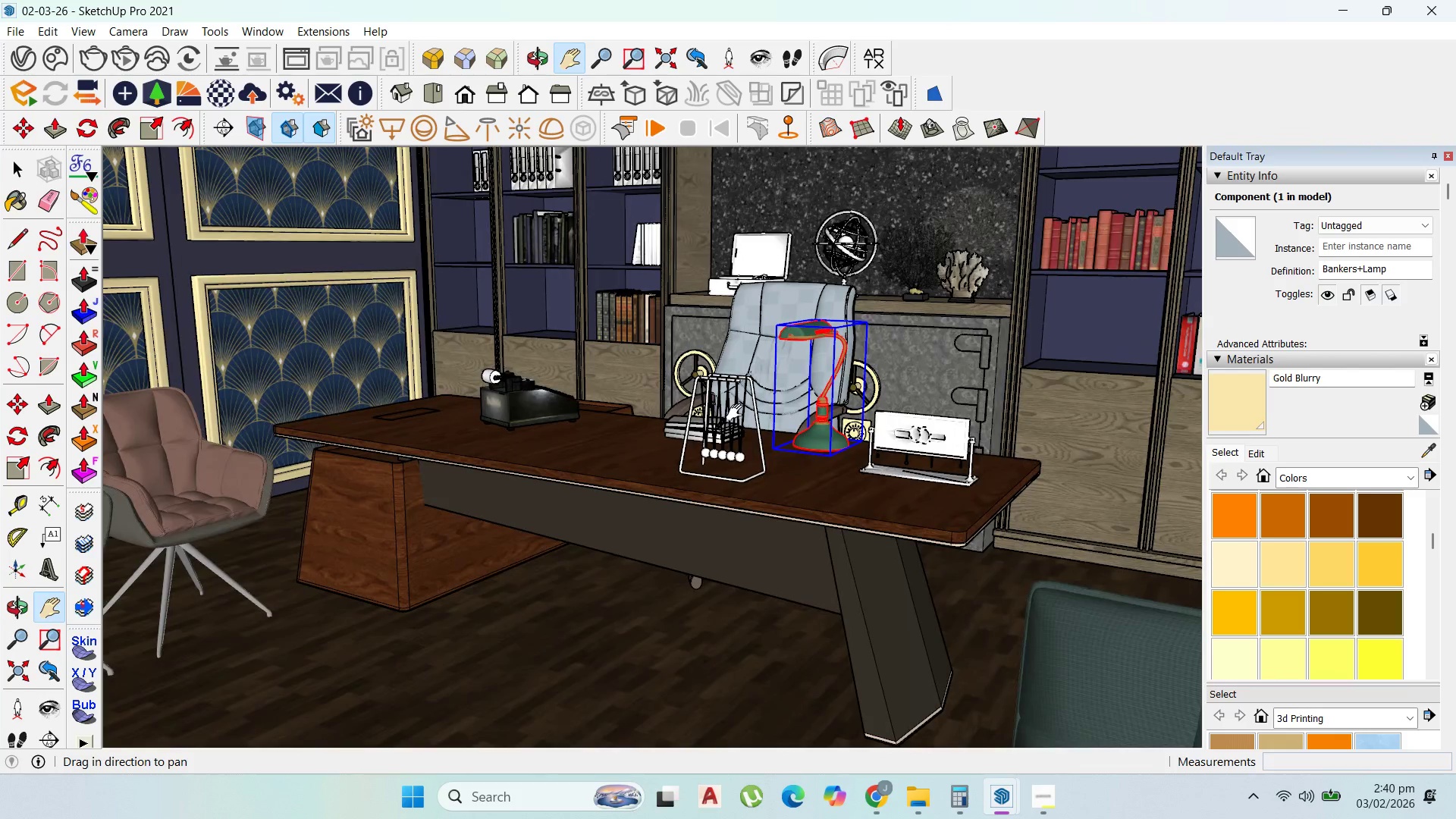 
scroll: coordinate [738, 412], scroll_direction: down, amount: 1.0
 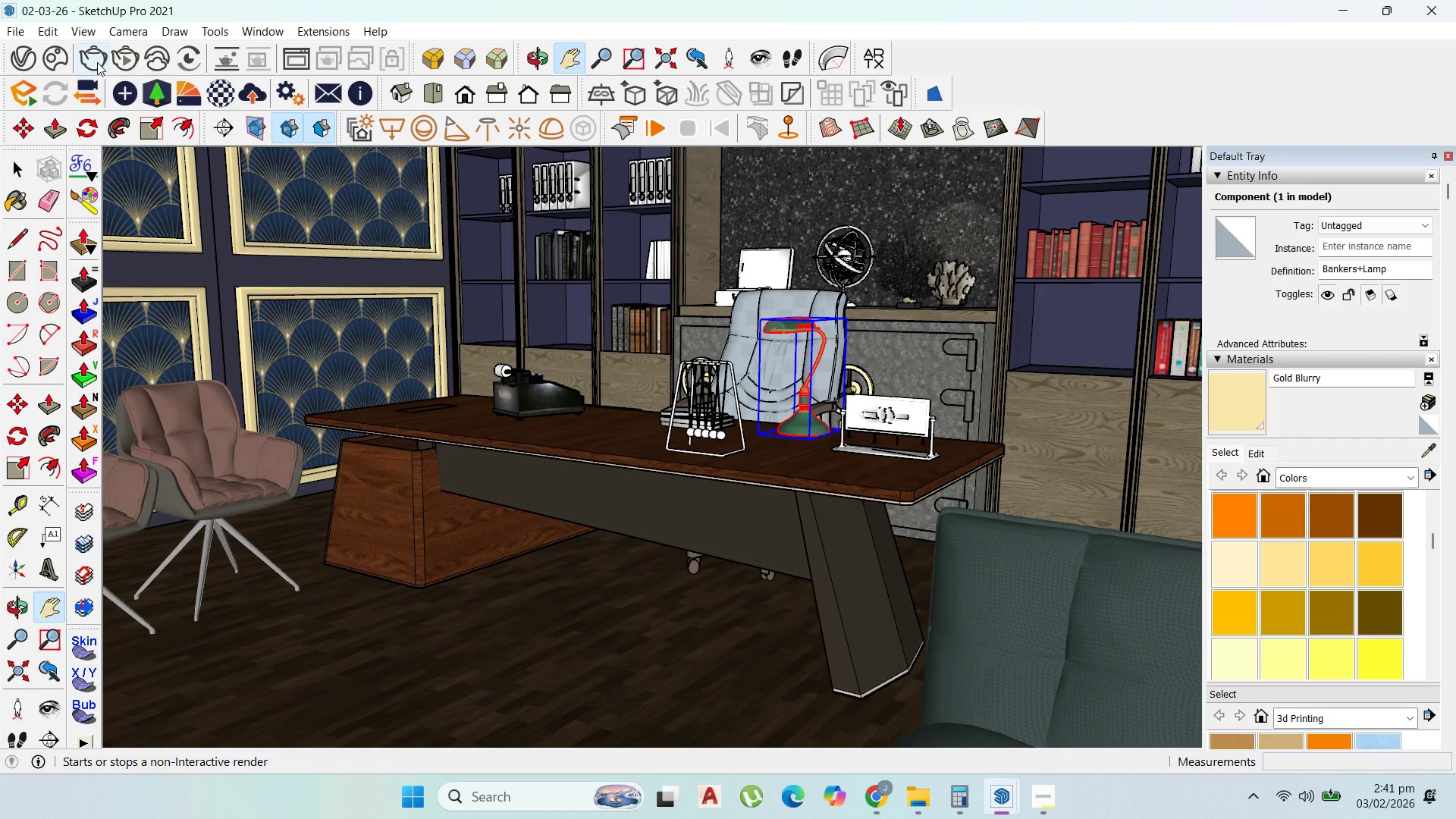 
left_click([97, 62])